 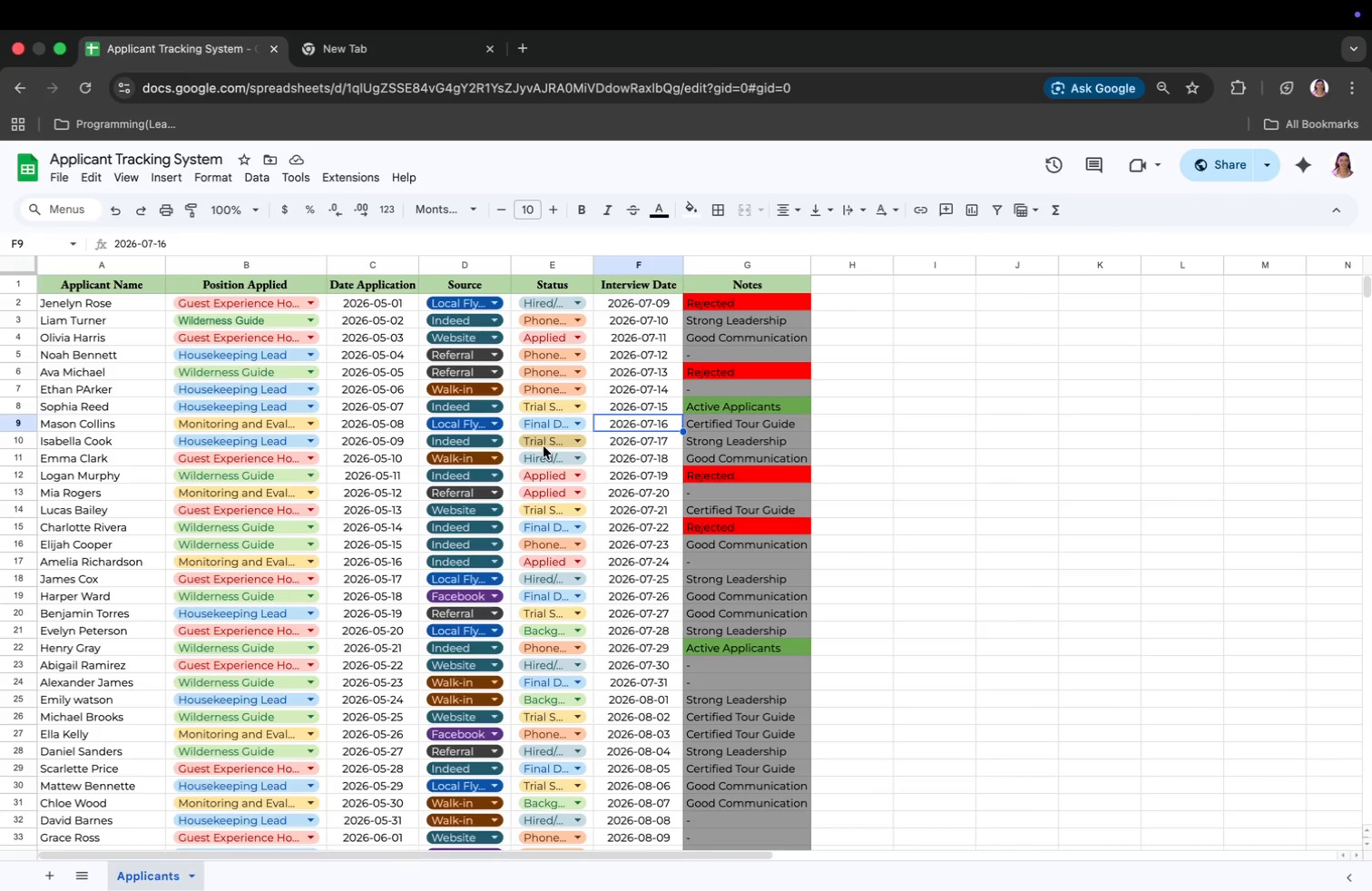 
mouse_move([544, 406])
 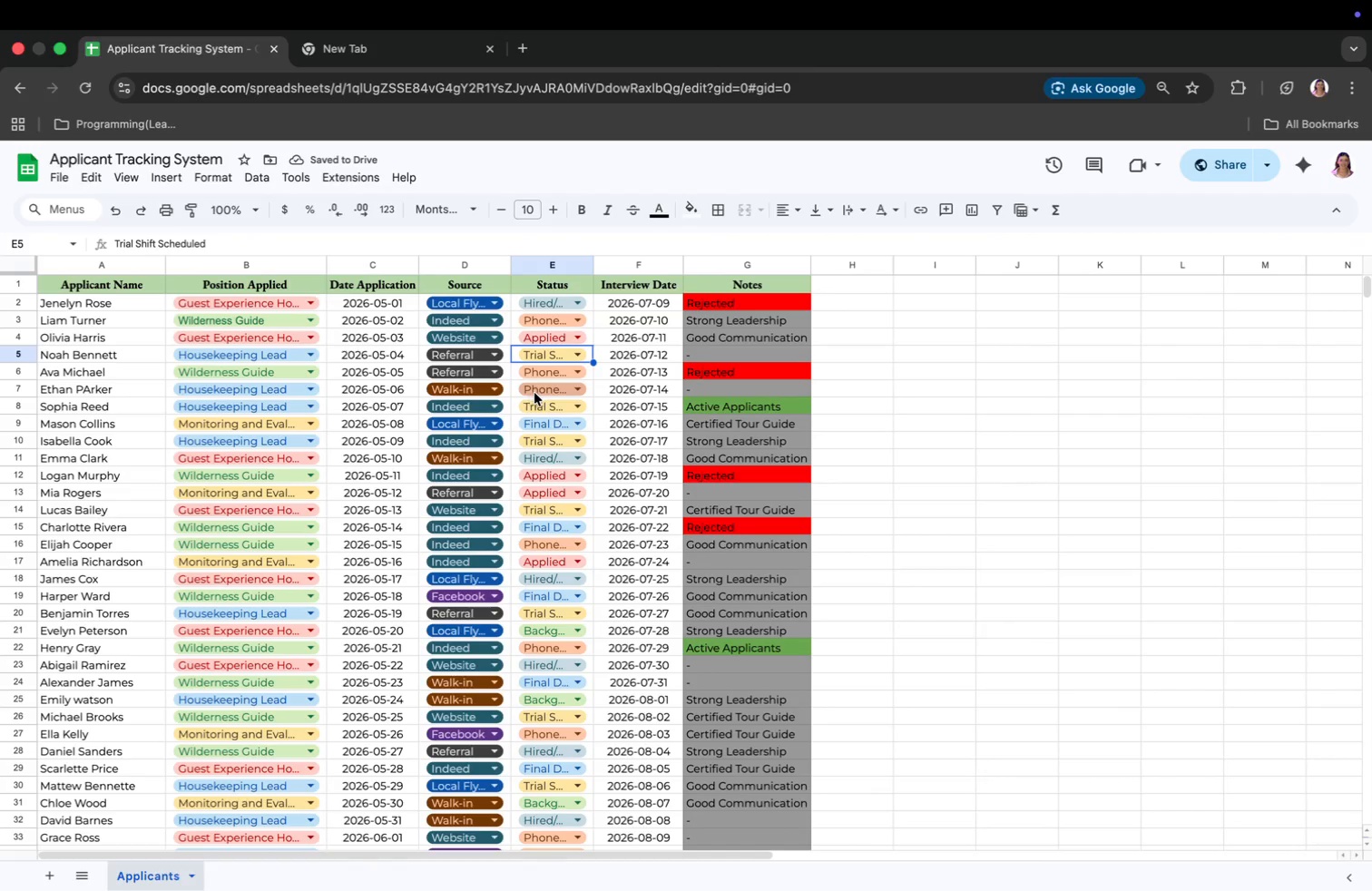 
left_click([543, 392])
 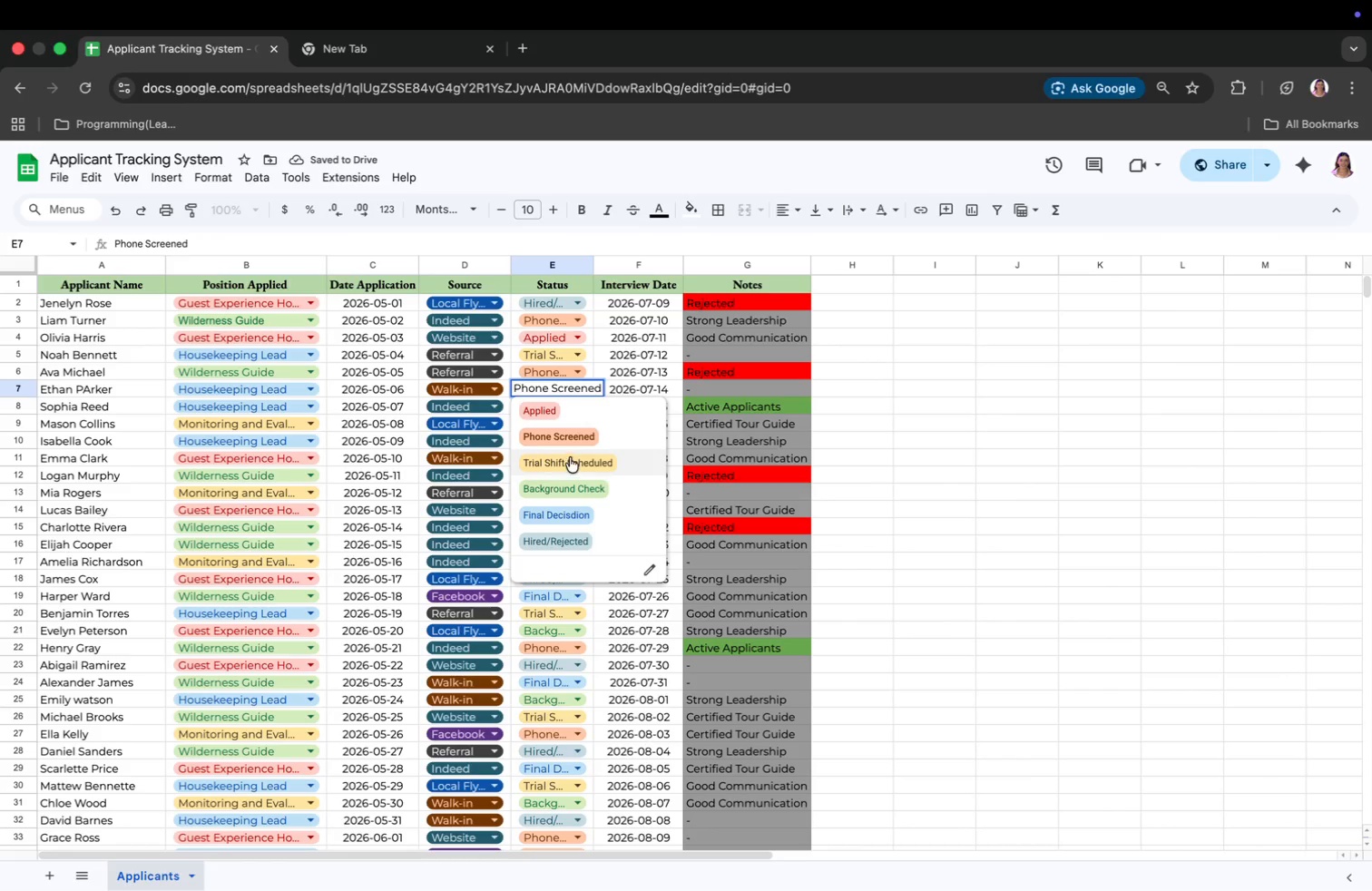 
left_click([569, 453])
 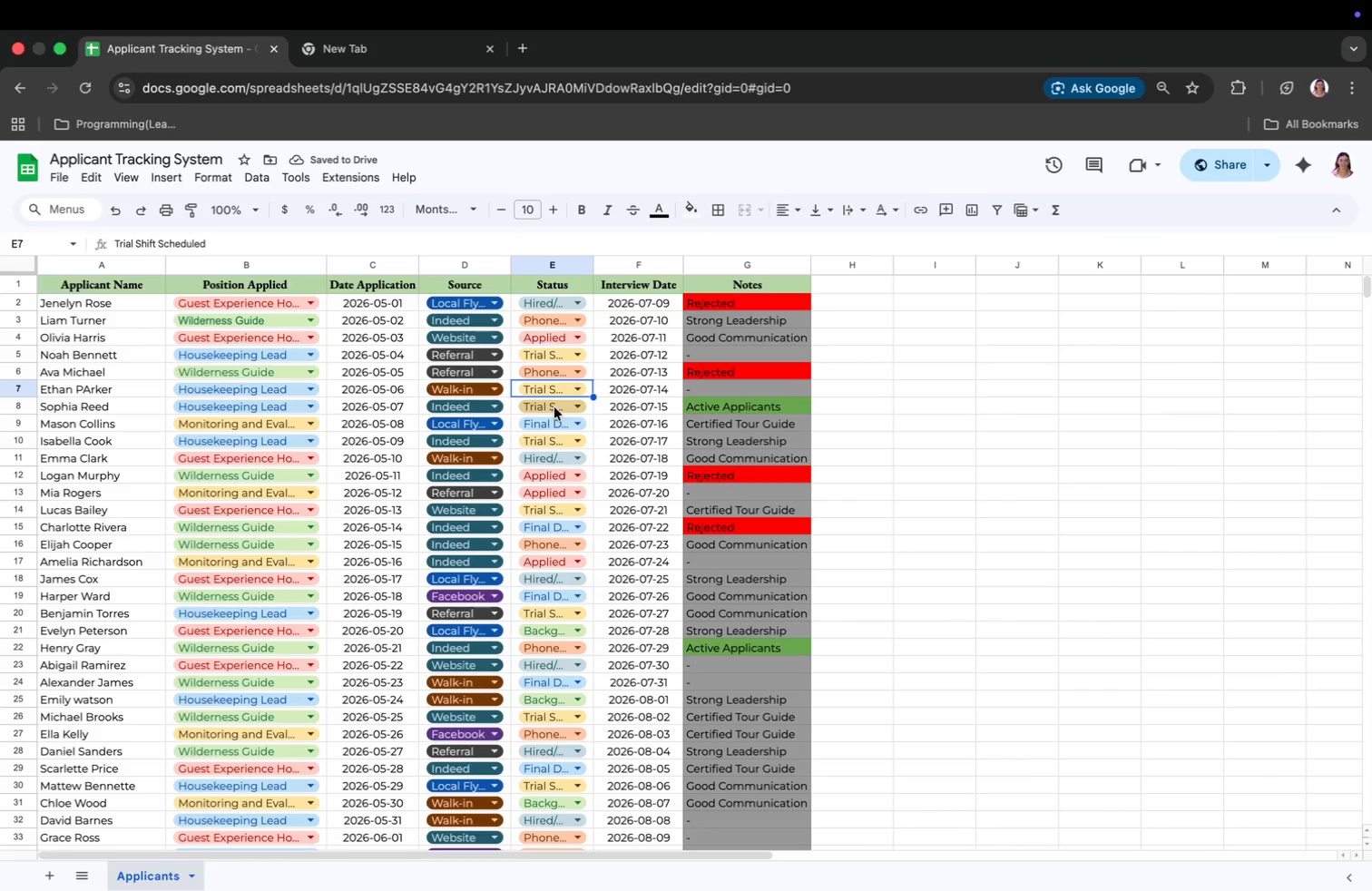 
left_click([555, 424])
 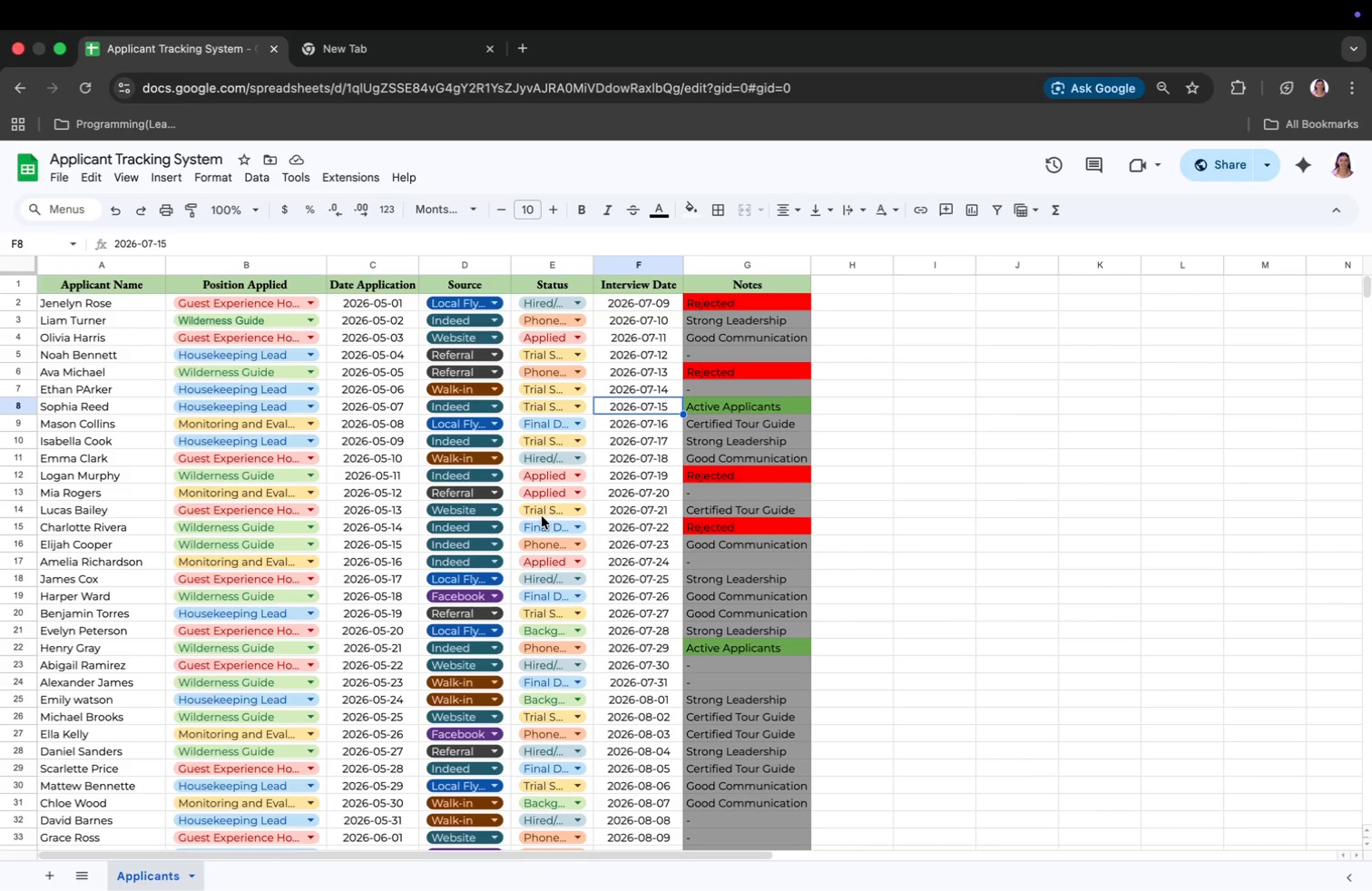 
key(Meta+CommandLeft)
 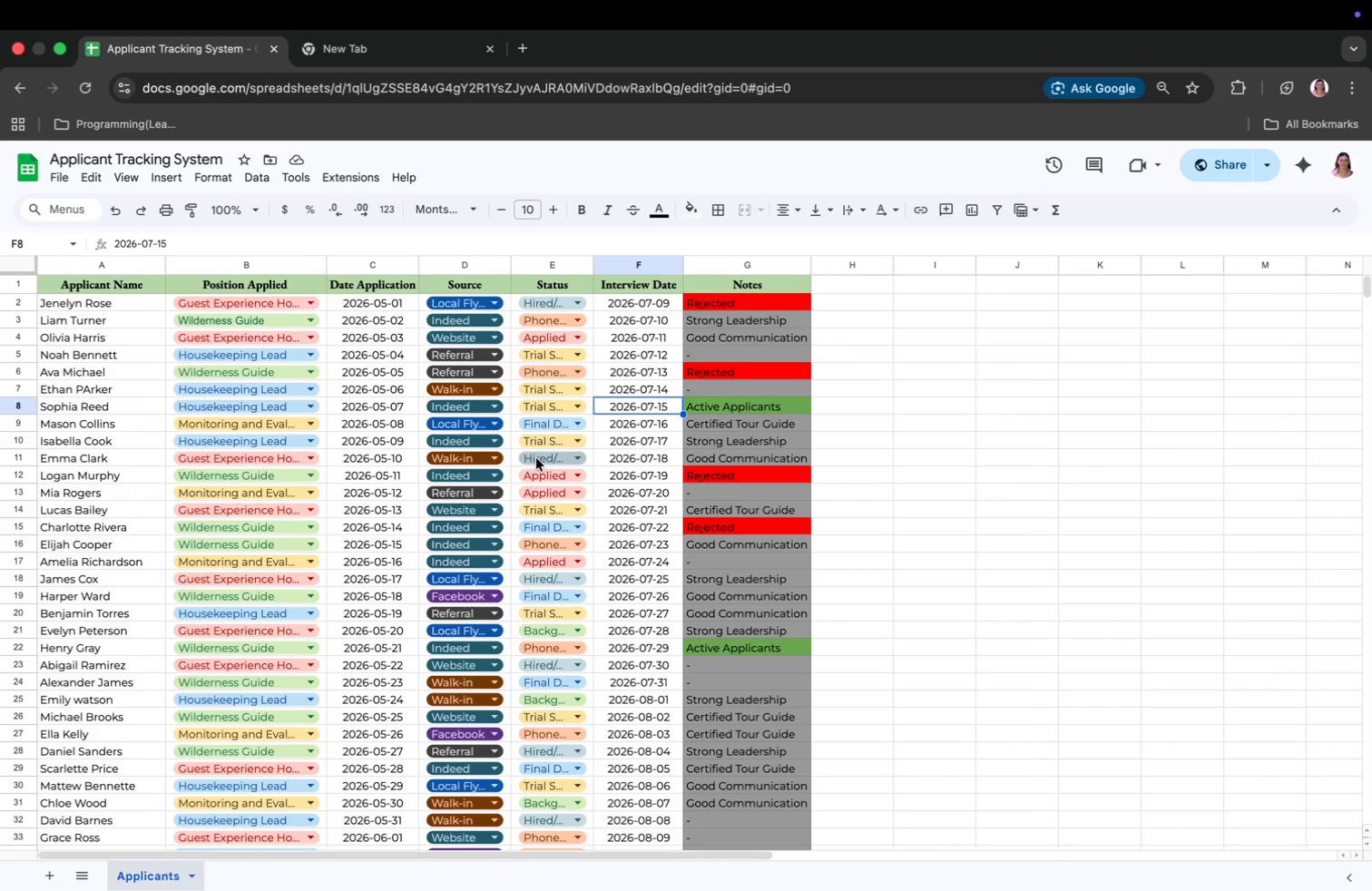 
key(Meta+Tab)